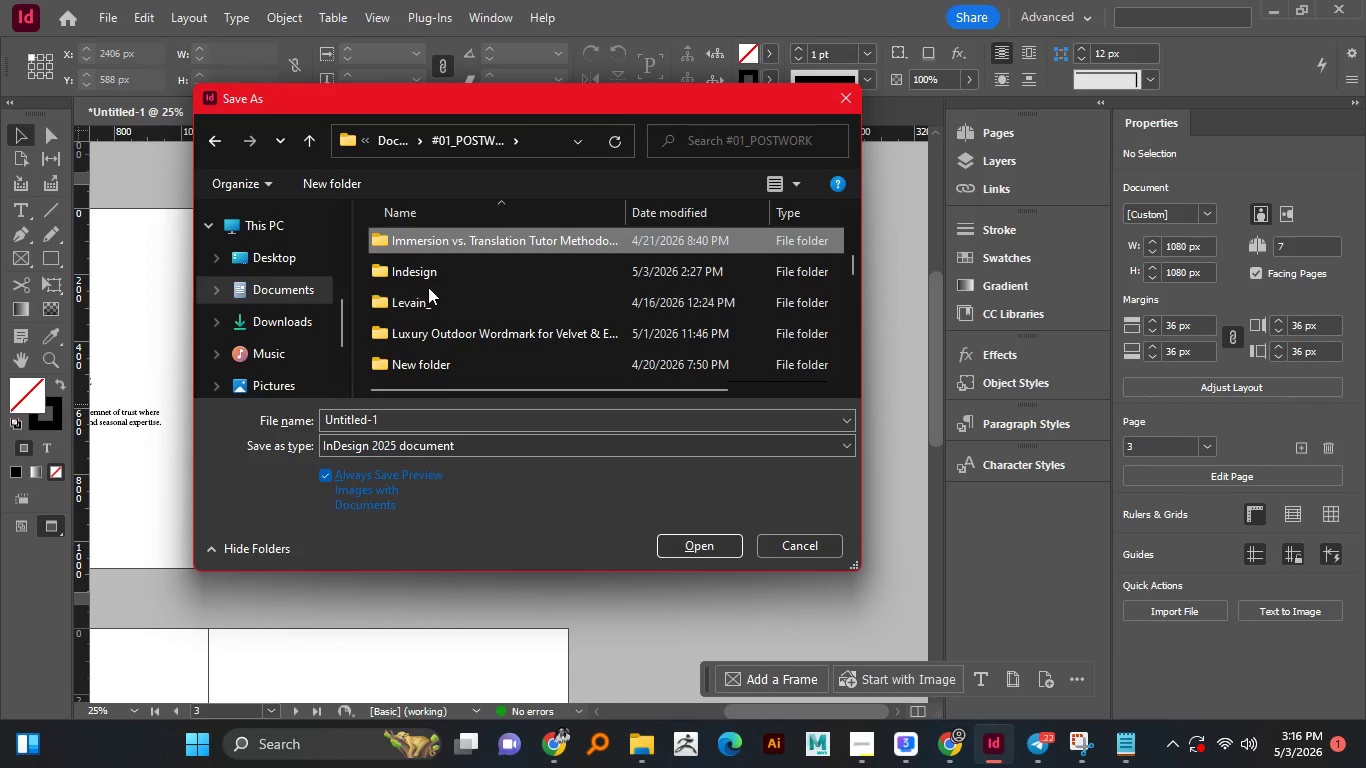 
key(I)
 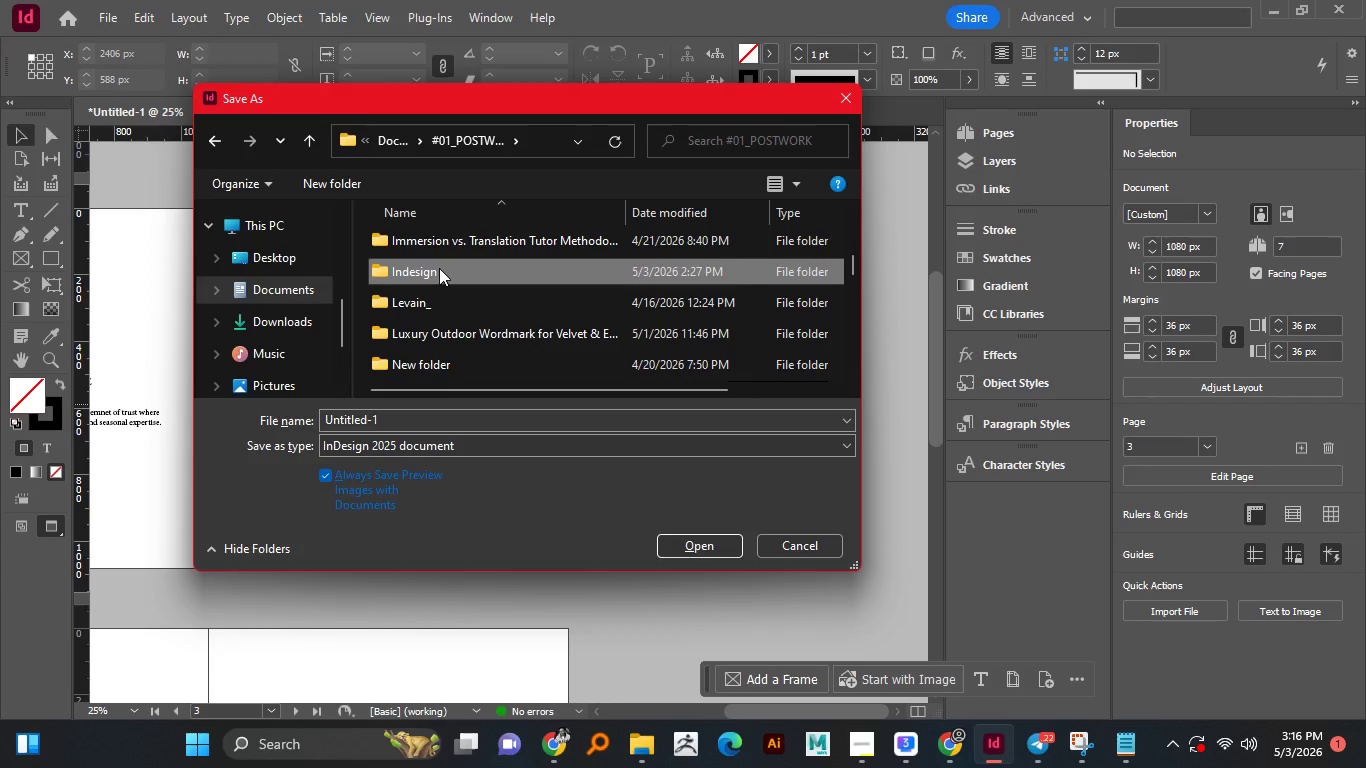 
double_click([428, 287])
 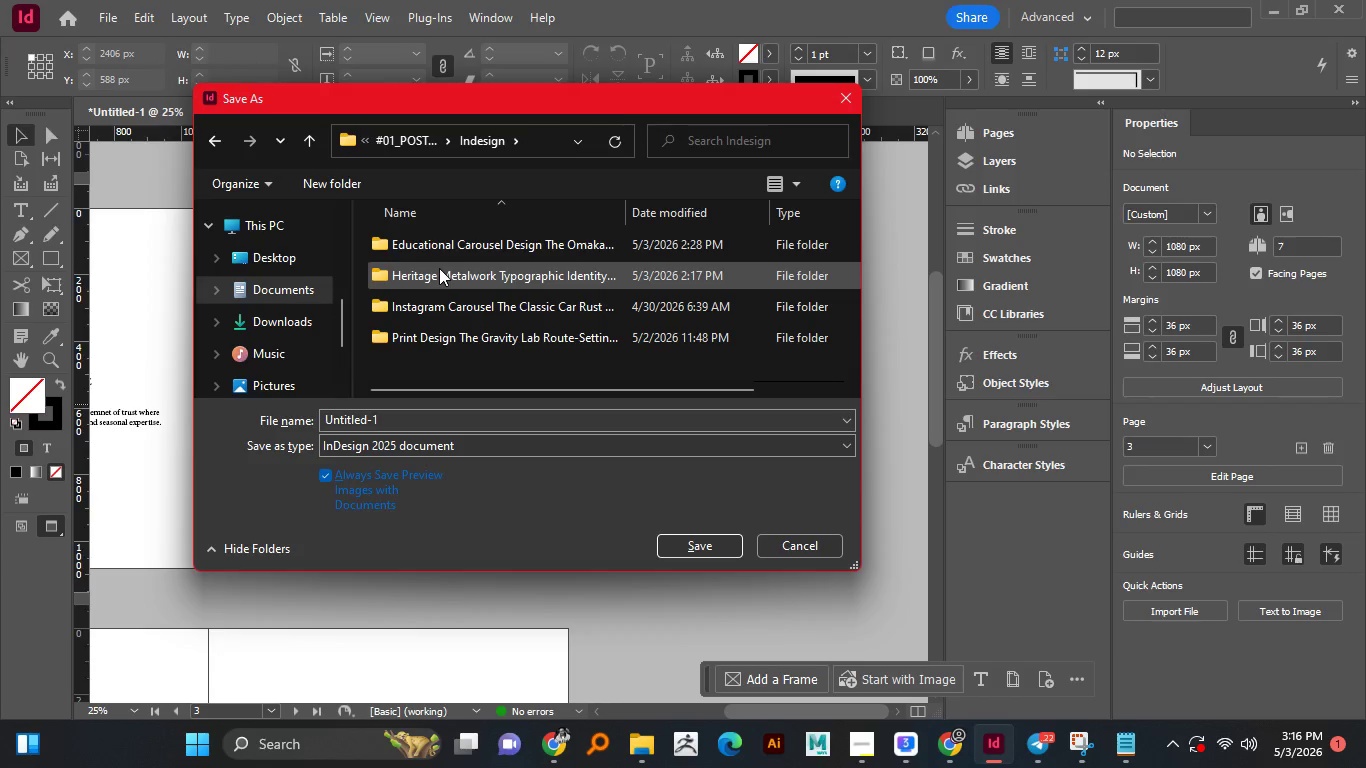 
triple_click([439, 268])
 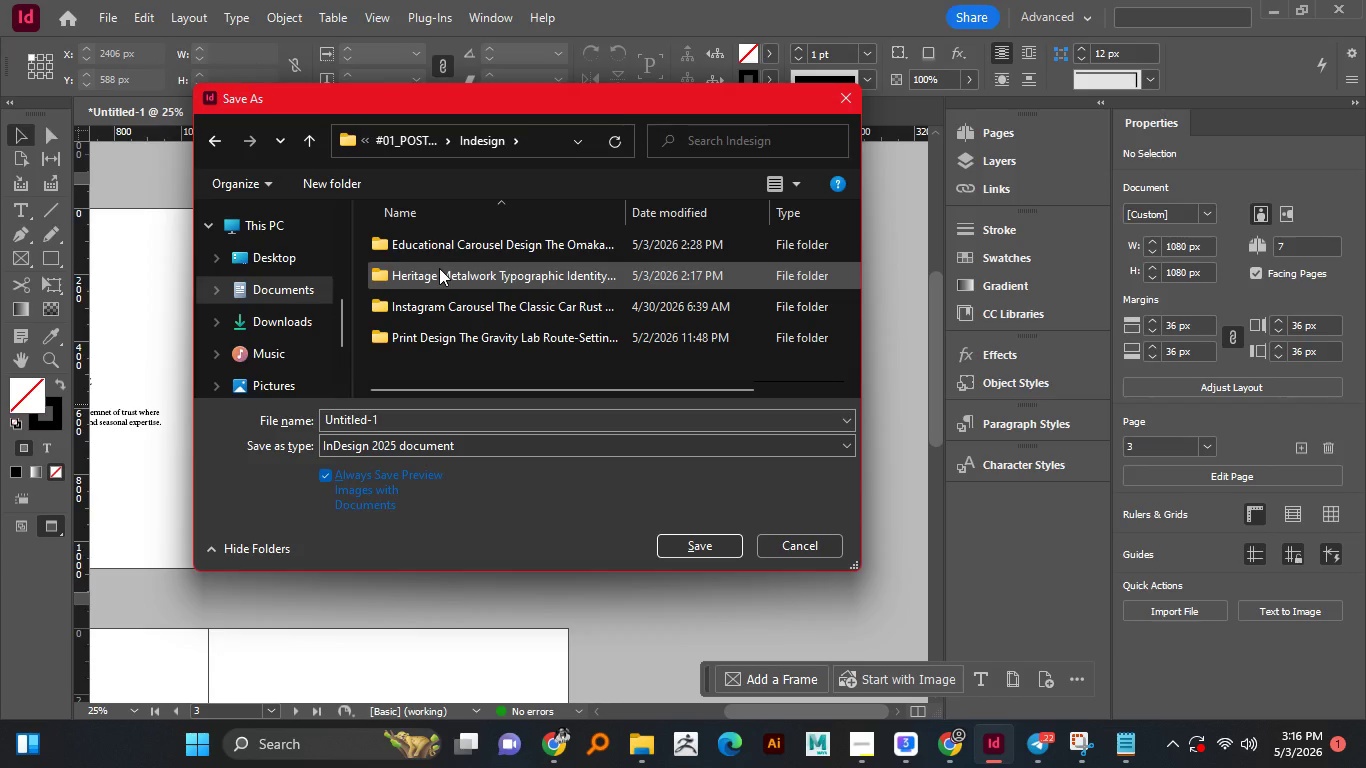 
triple_click([439, 268])
 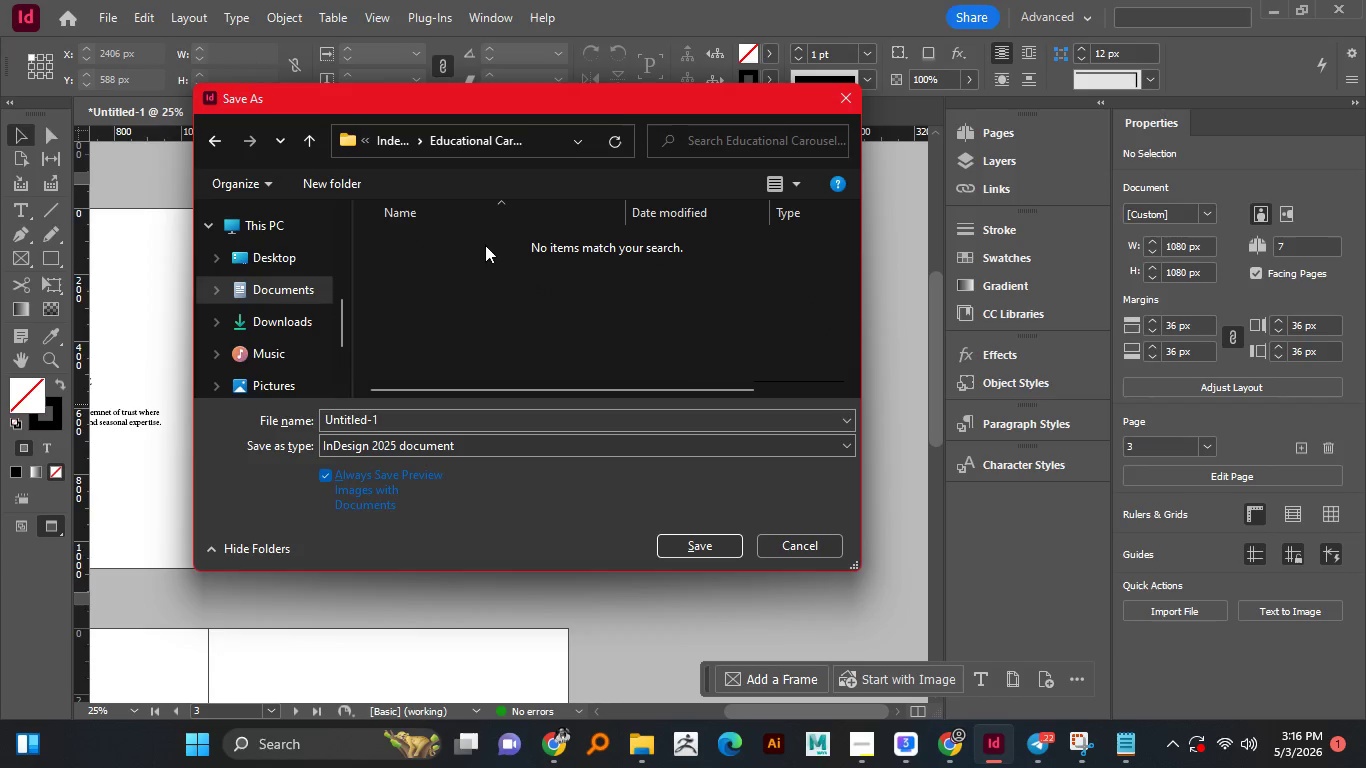 
double_click([485, 245])
 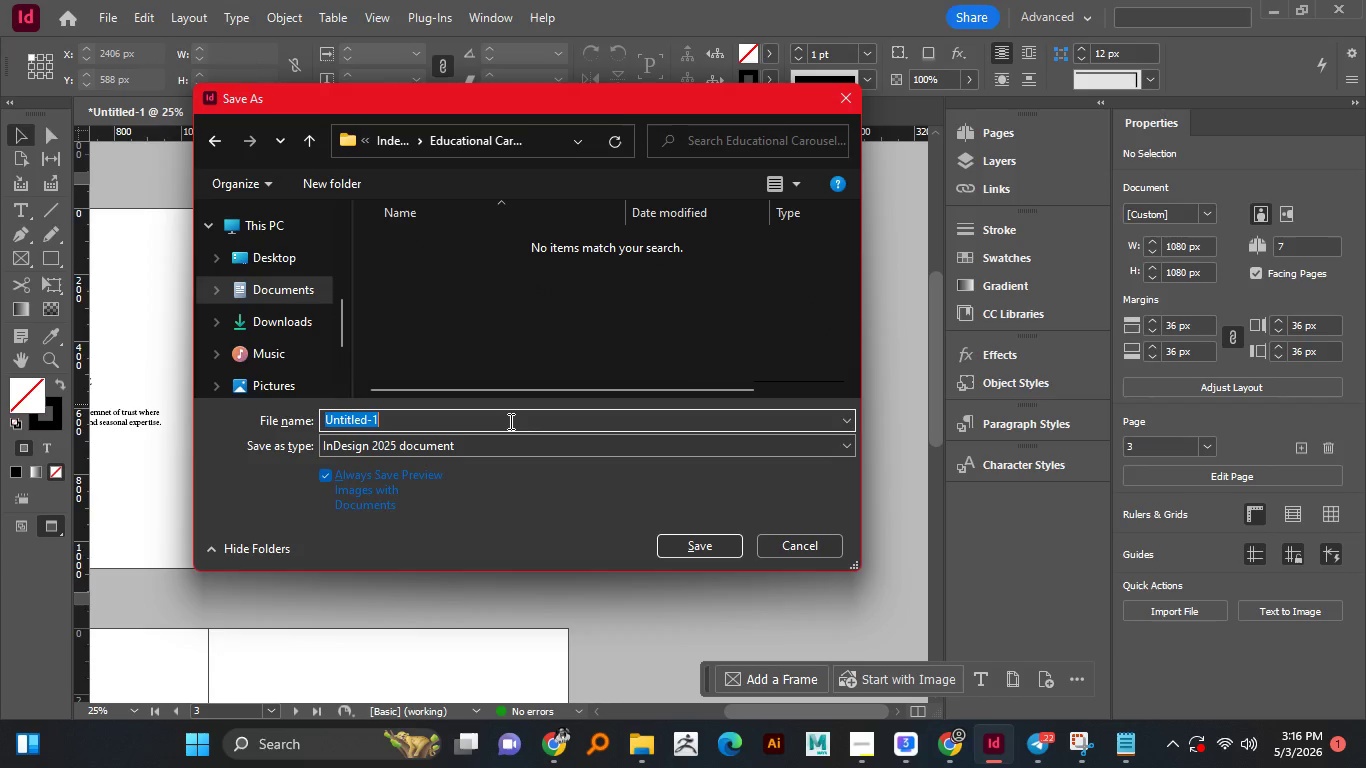 
left_click([509, 421])
 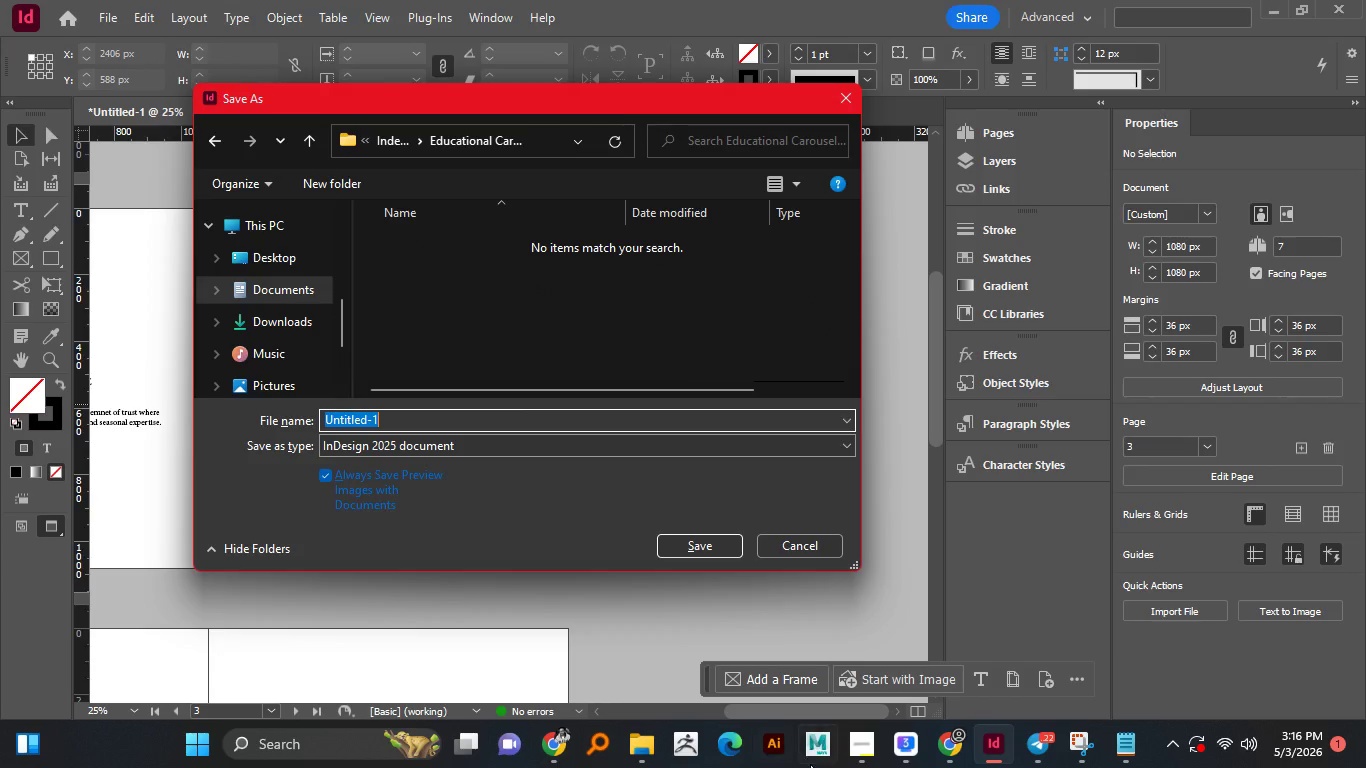 
hold_key(key=ControlLeft, duration=0.66)
 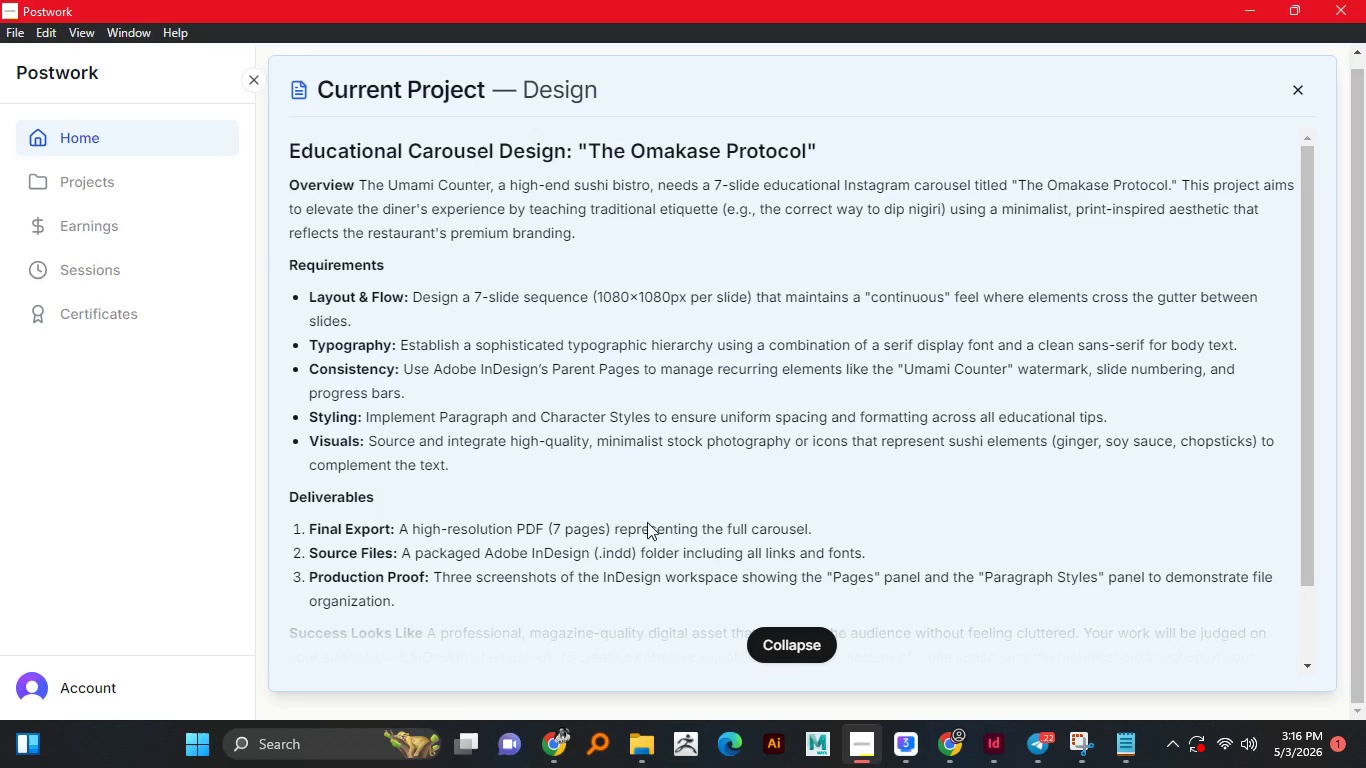 
left_click([861, 744])